 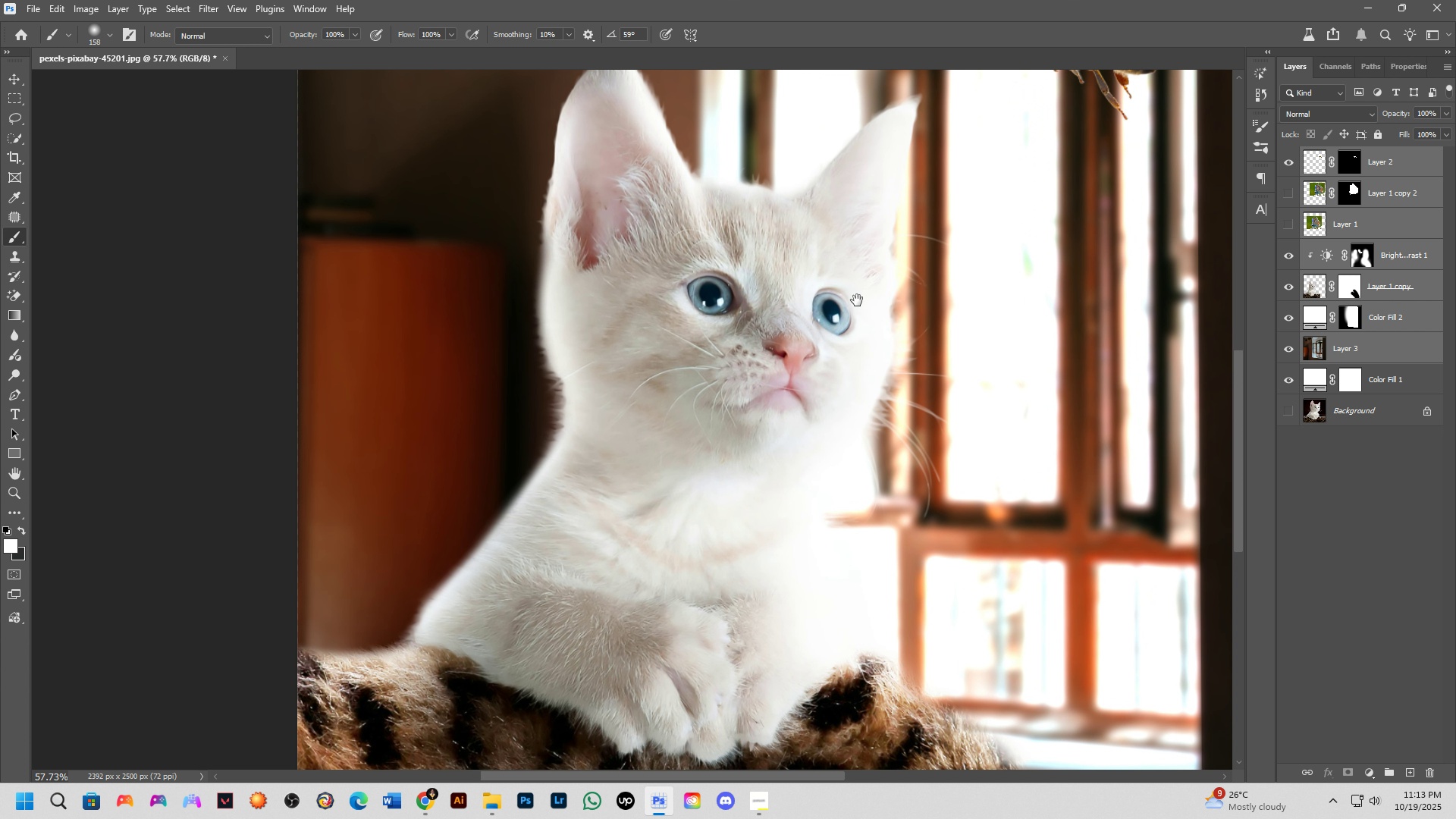 
hold_key(key=Space, duration=0.52)
 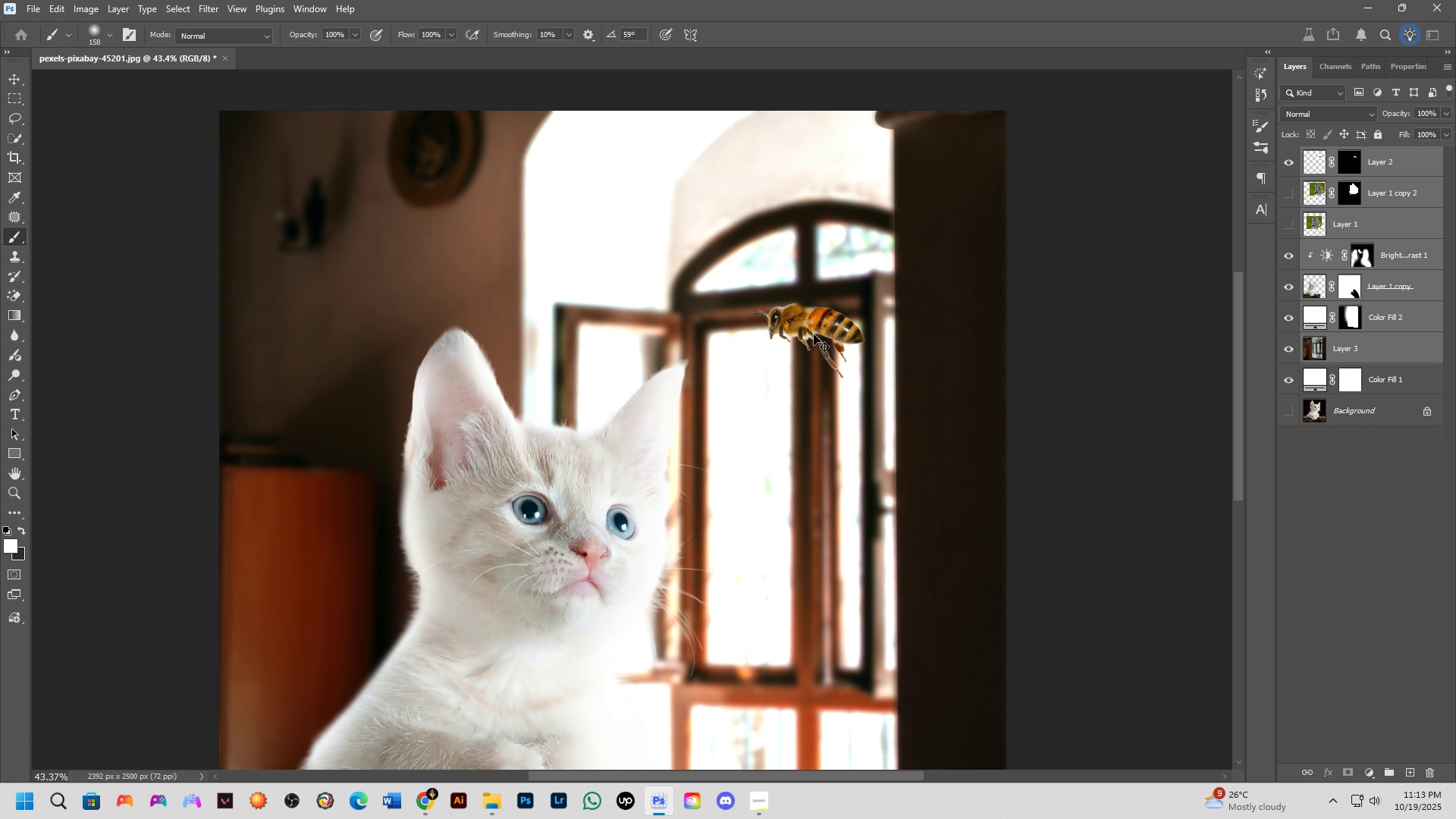 
left_click_drag(start_coordinate=[839, 303], to_coordinate=[582, 566])
 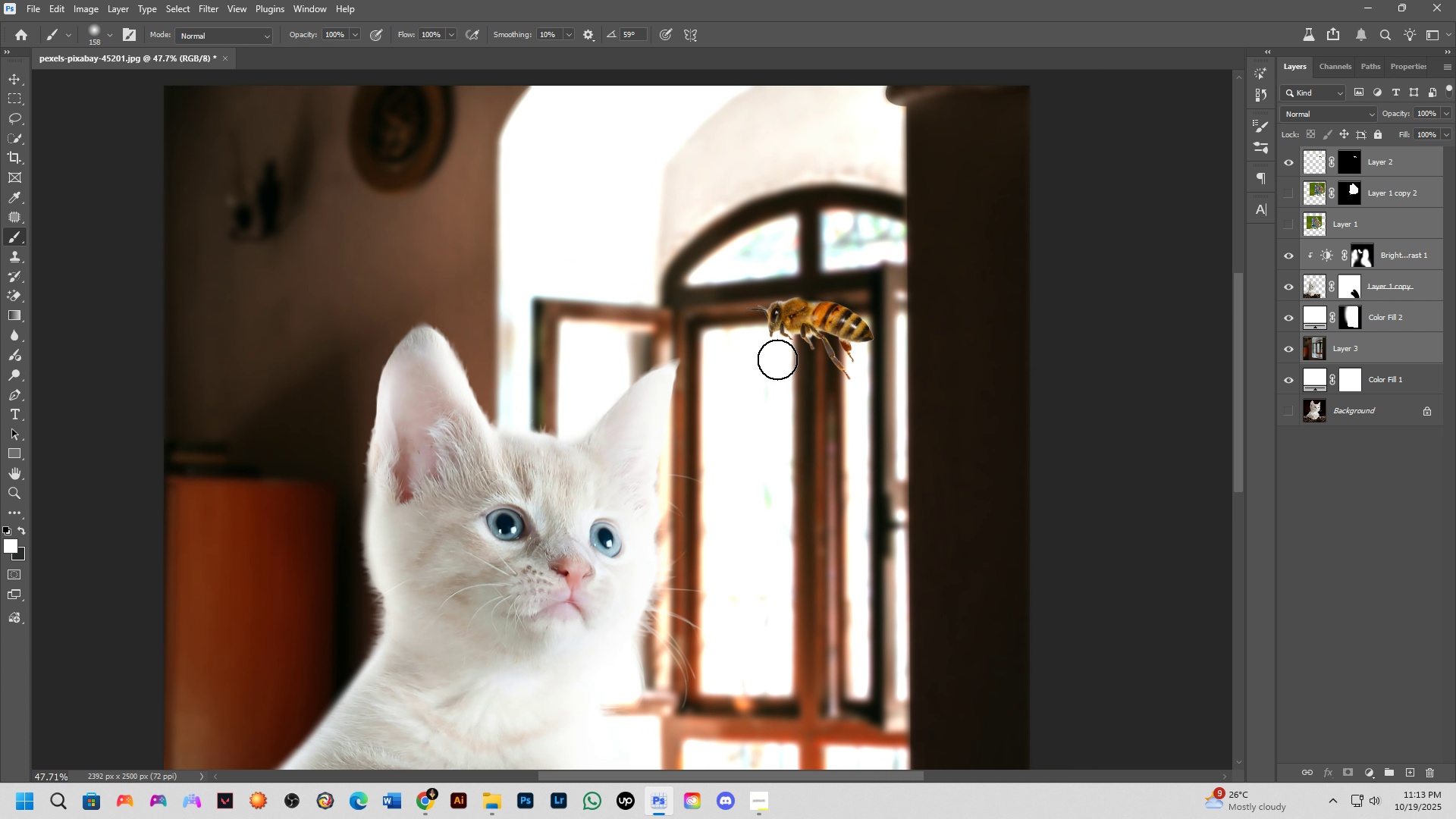 
scroll: coordinate [774, 361], scroll_direction: down, amount: 3.0
 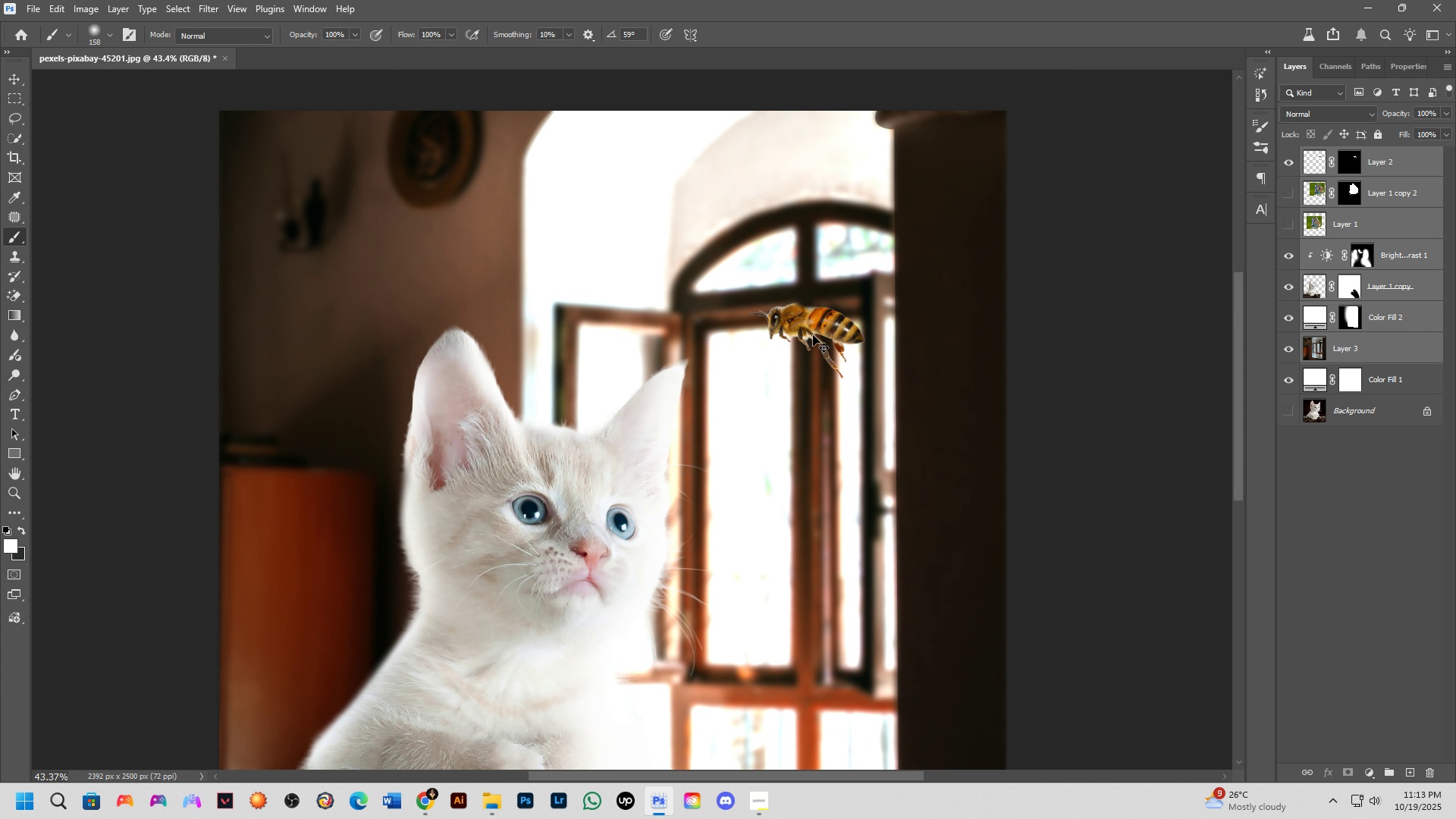 
left_click_drag(start_coordinate=[814, 334], to_coordinate=[789, 363])
 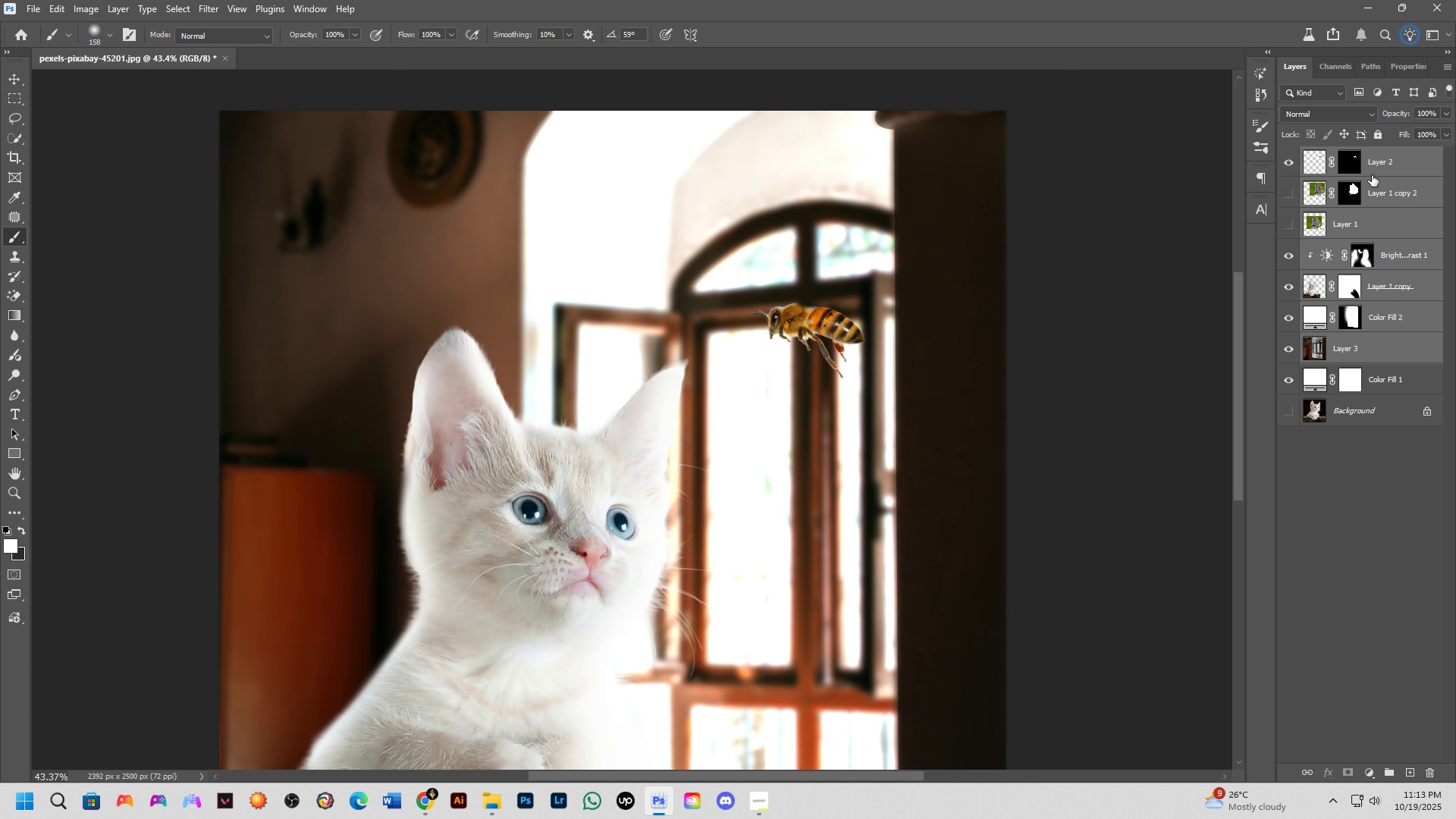 
key(Control+Z)
 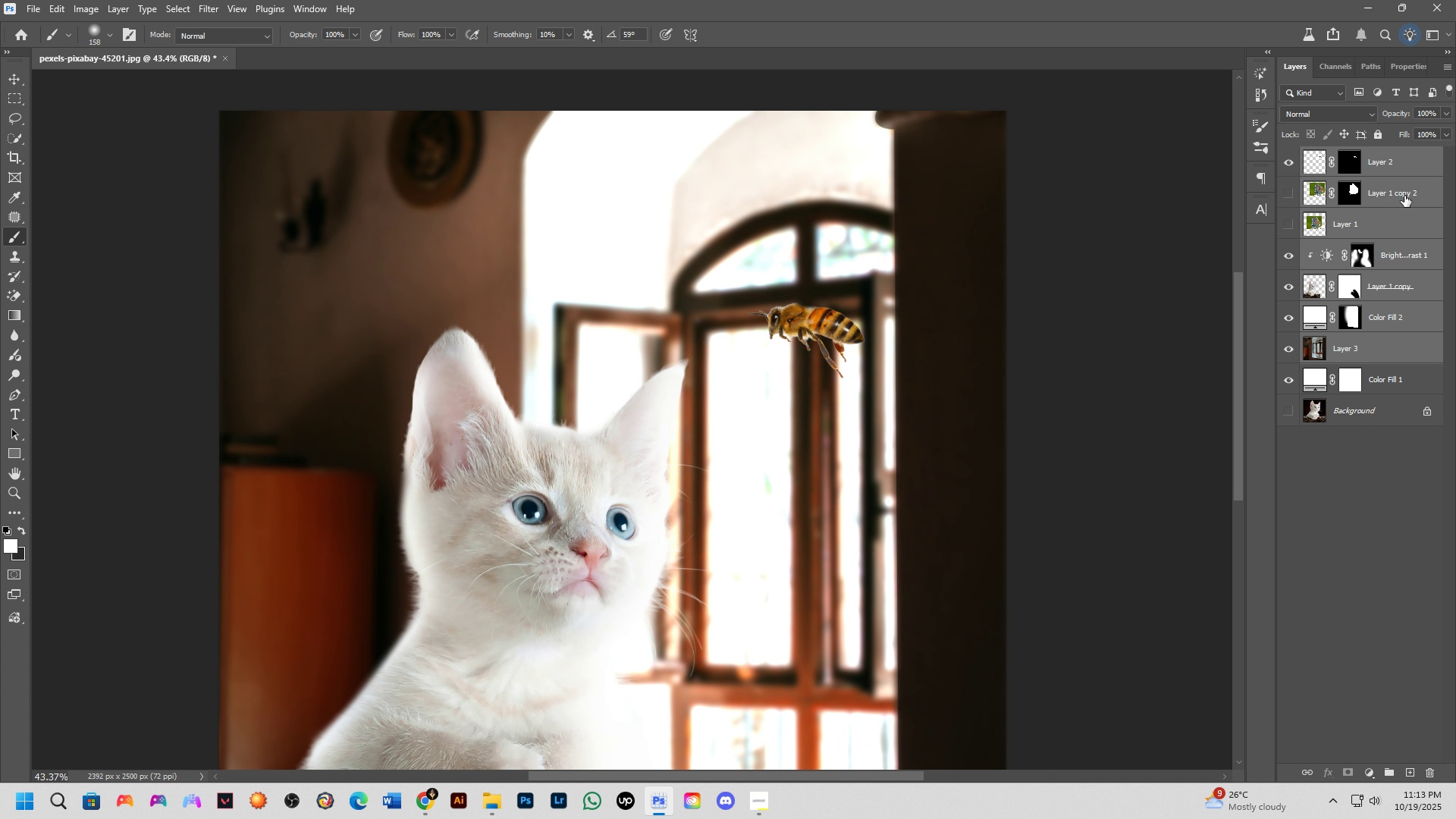 
double_click([1415, 176])
 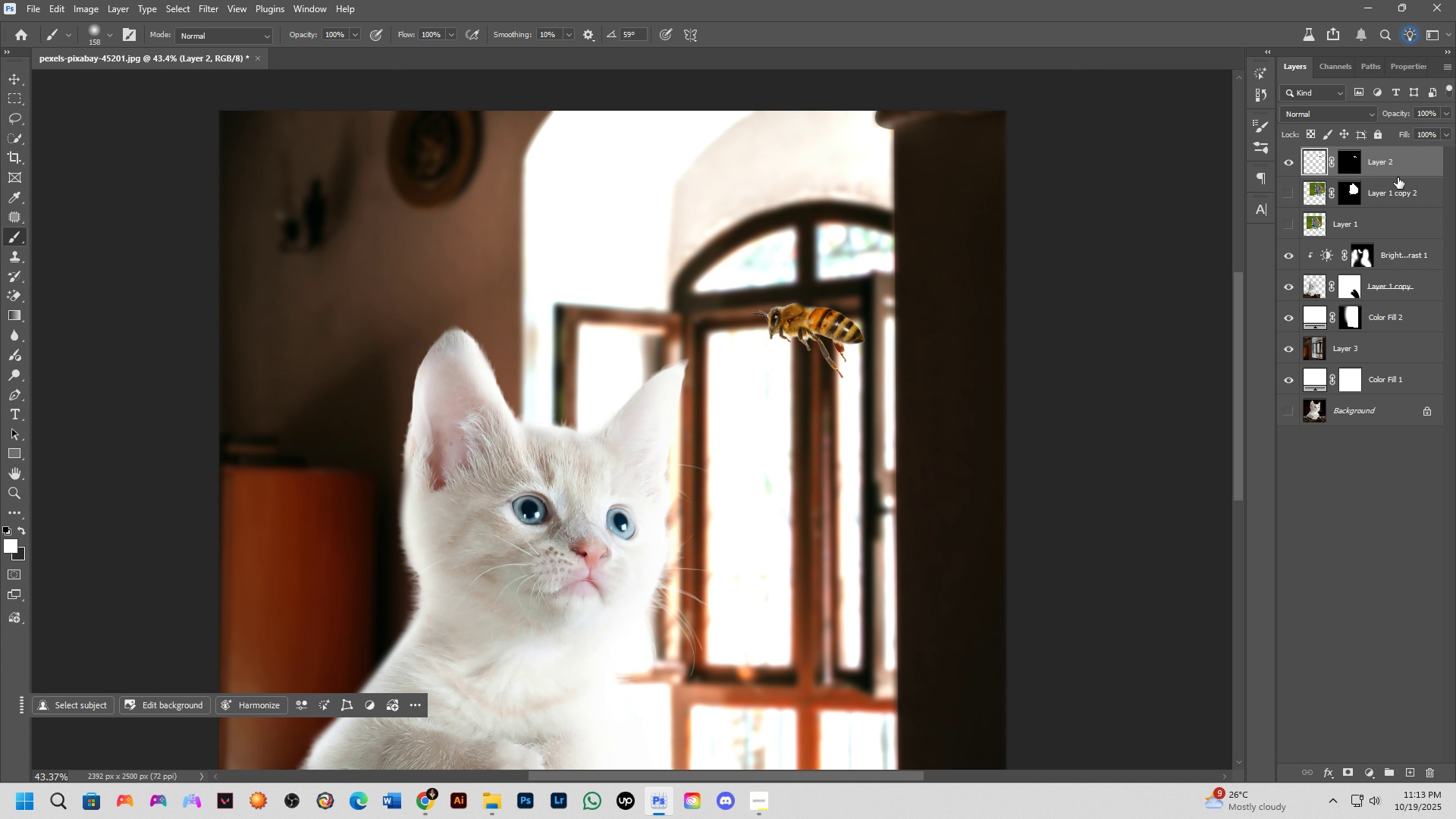 
mouse_move([1373, 200])
 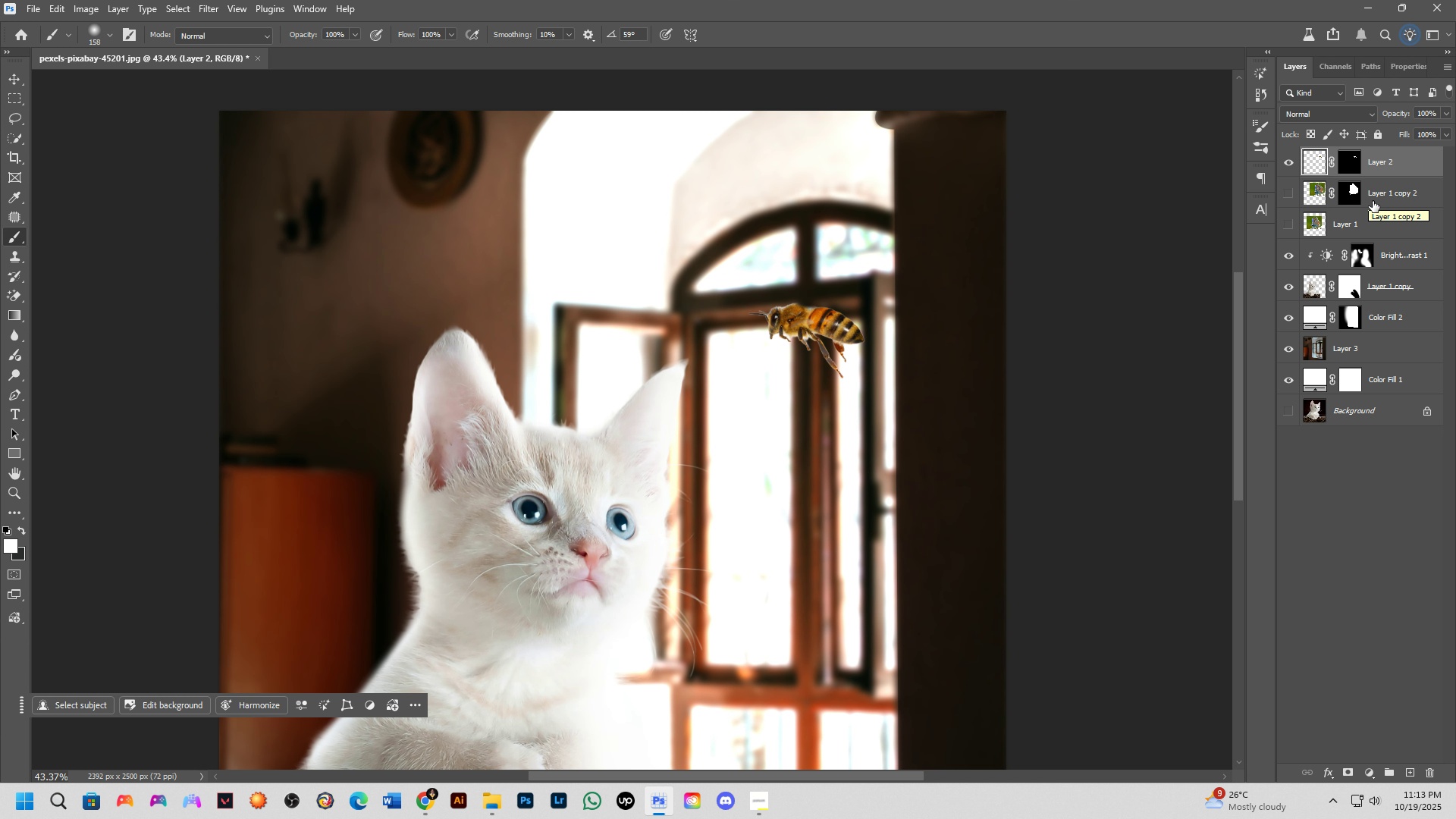 
mouse_move([1357, 210])
 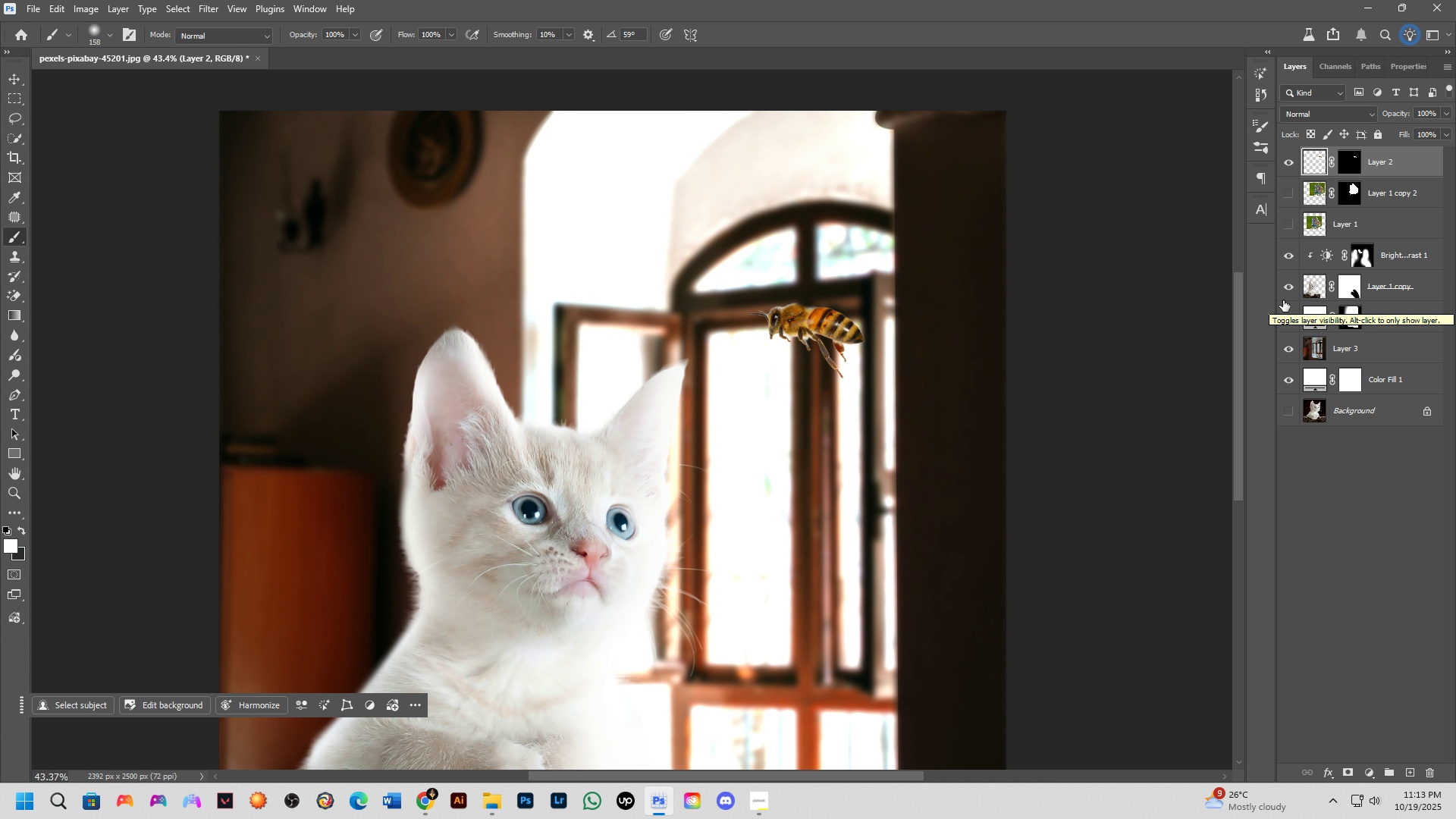 
wait(15.44)
 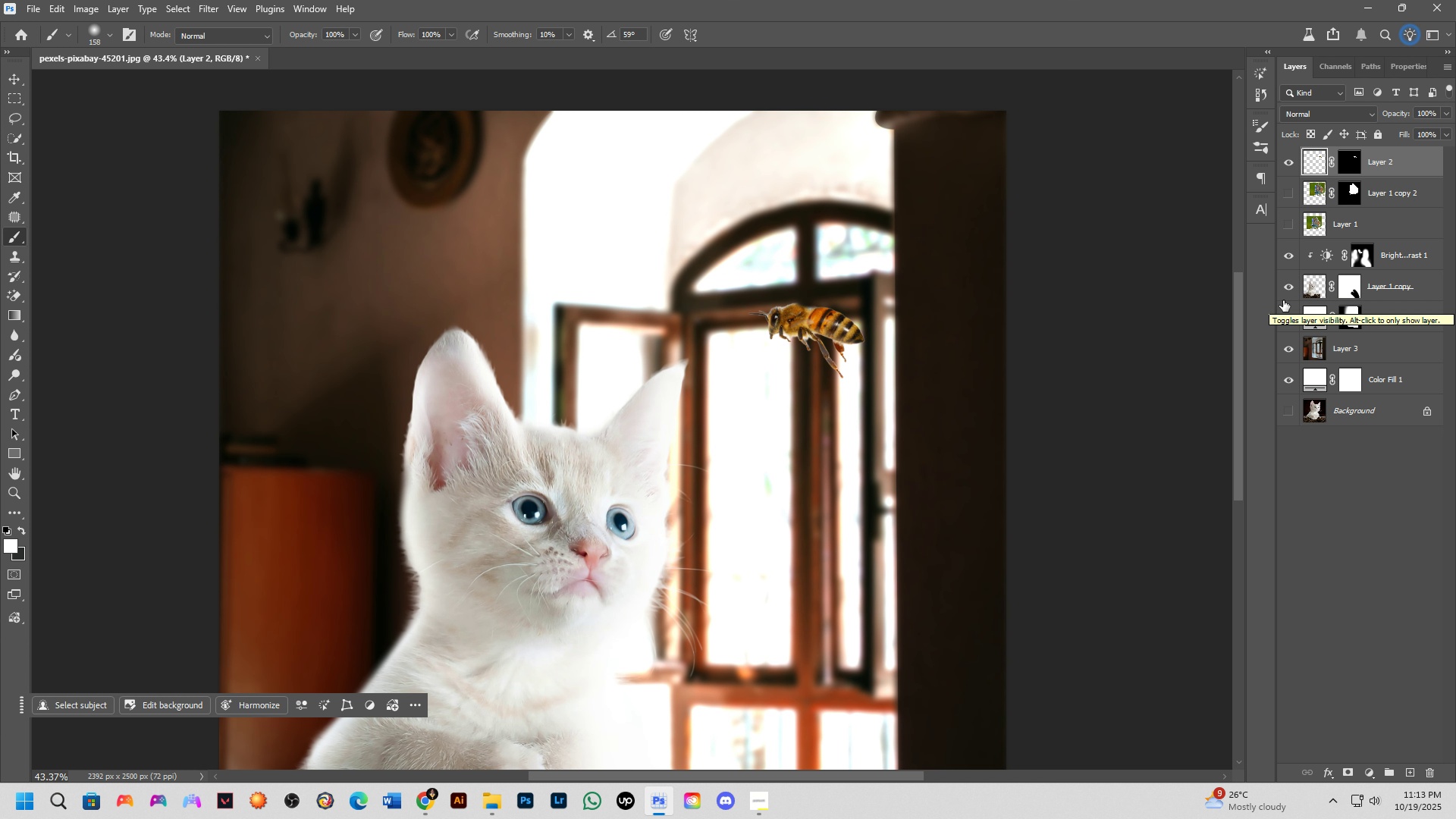 
double_click([1297, 164])
 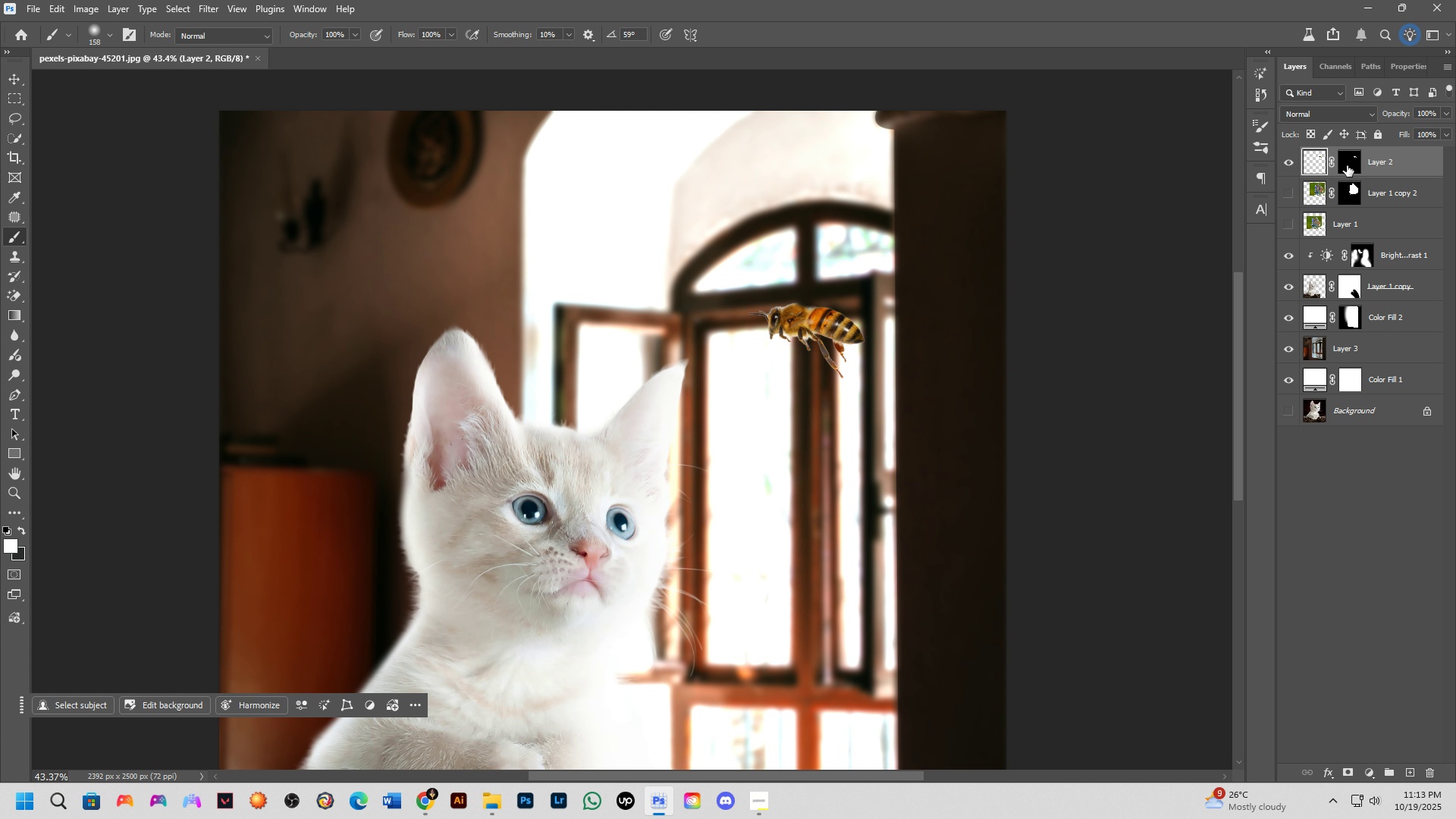 
key(Control+T)
 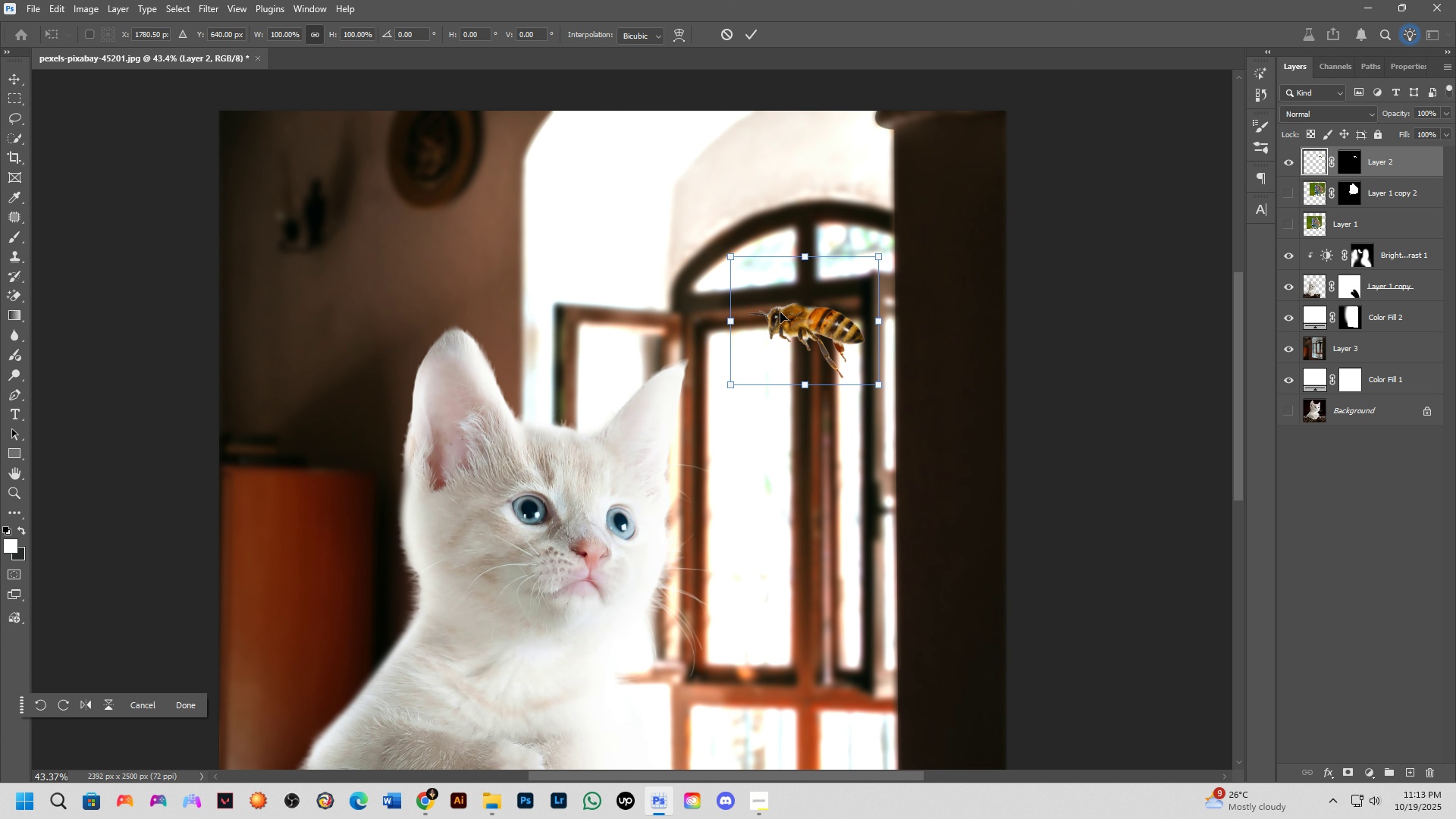 
left_click_drag(start_coordinate=[780, 311], to_coordinate=[779, 297])